 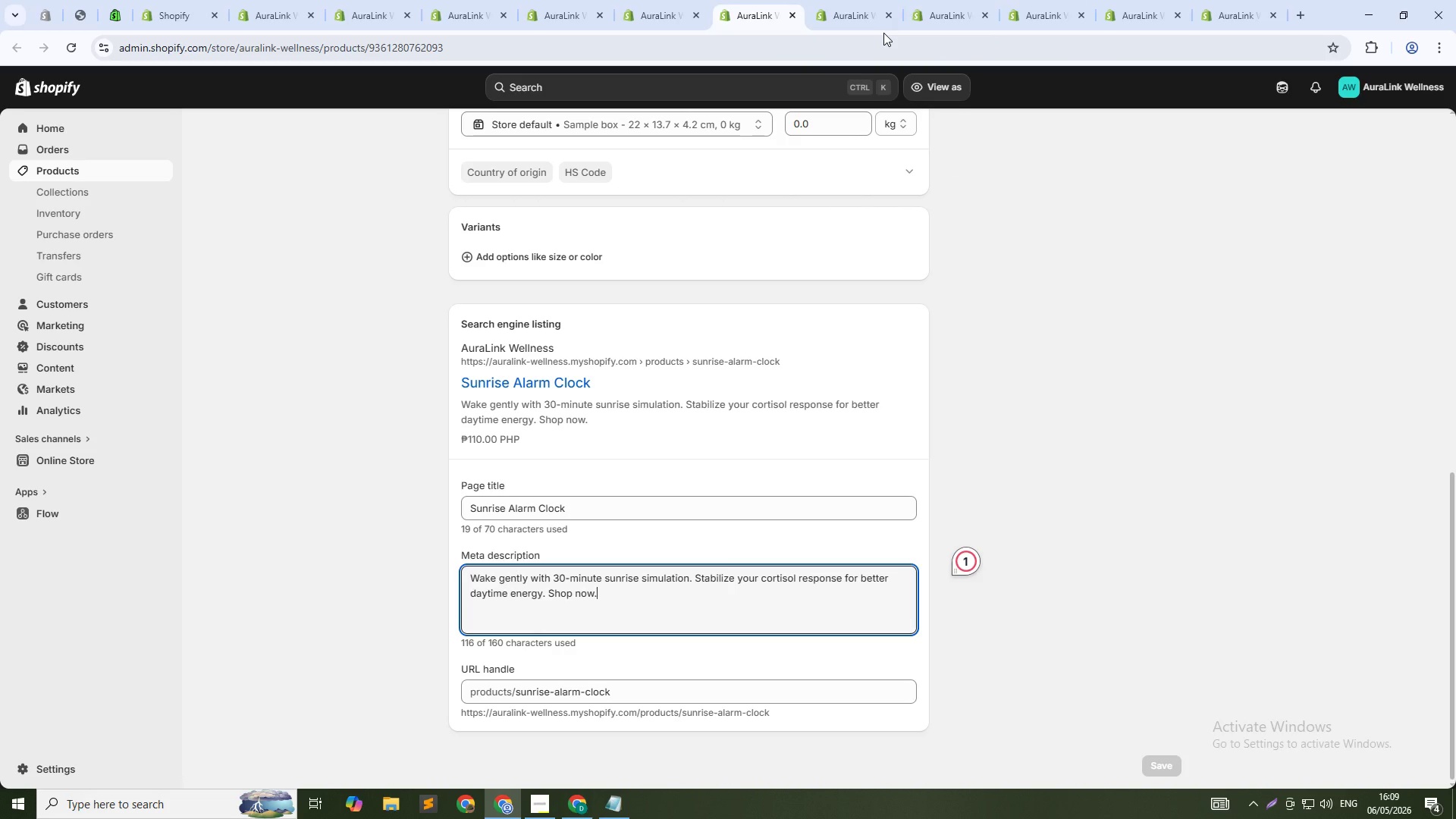 
left_click([861, 0])
 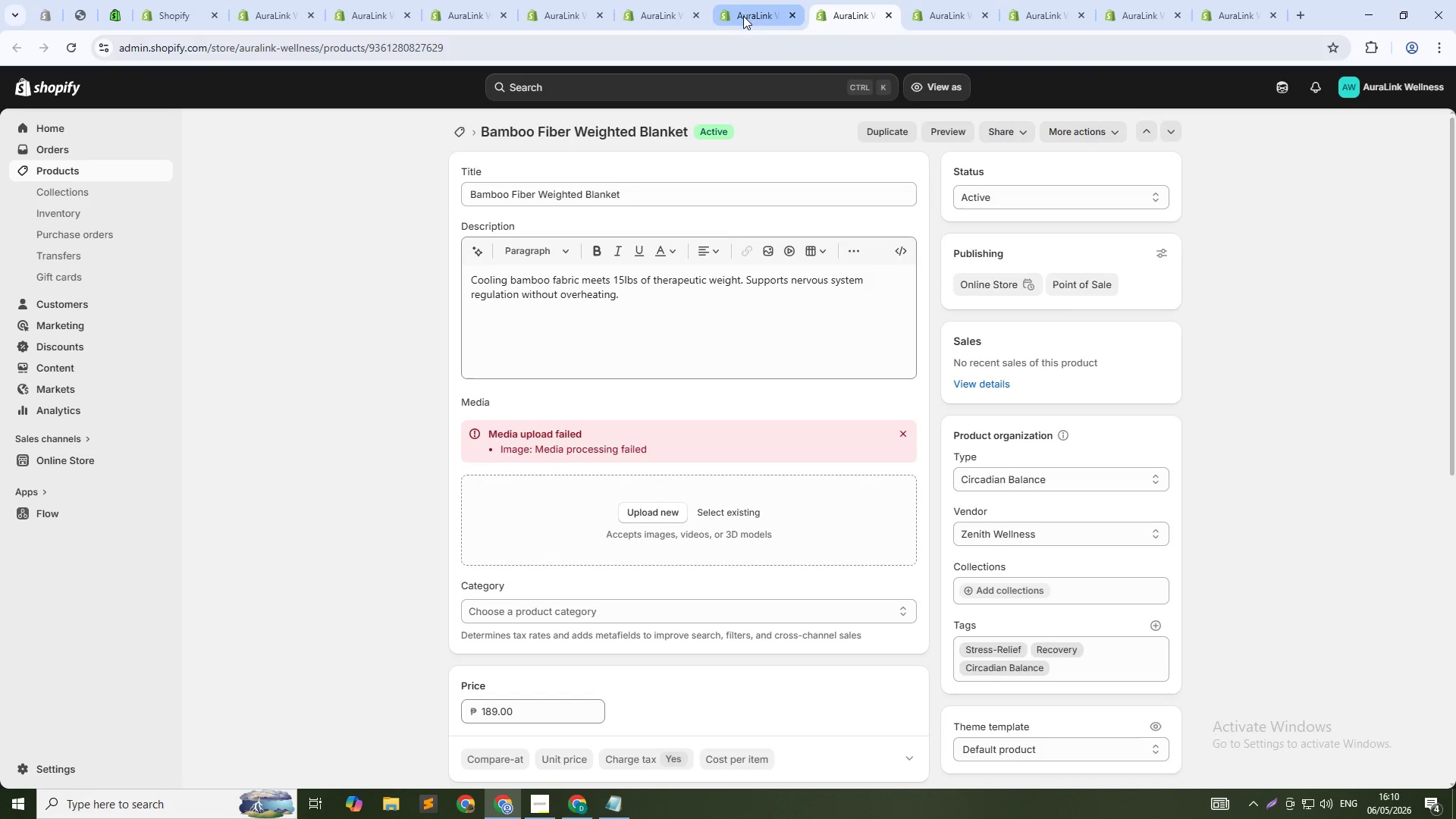 
left_click([736, 0])
 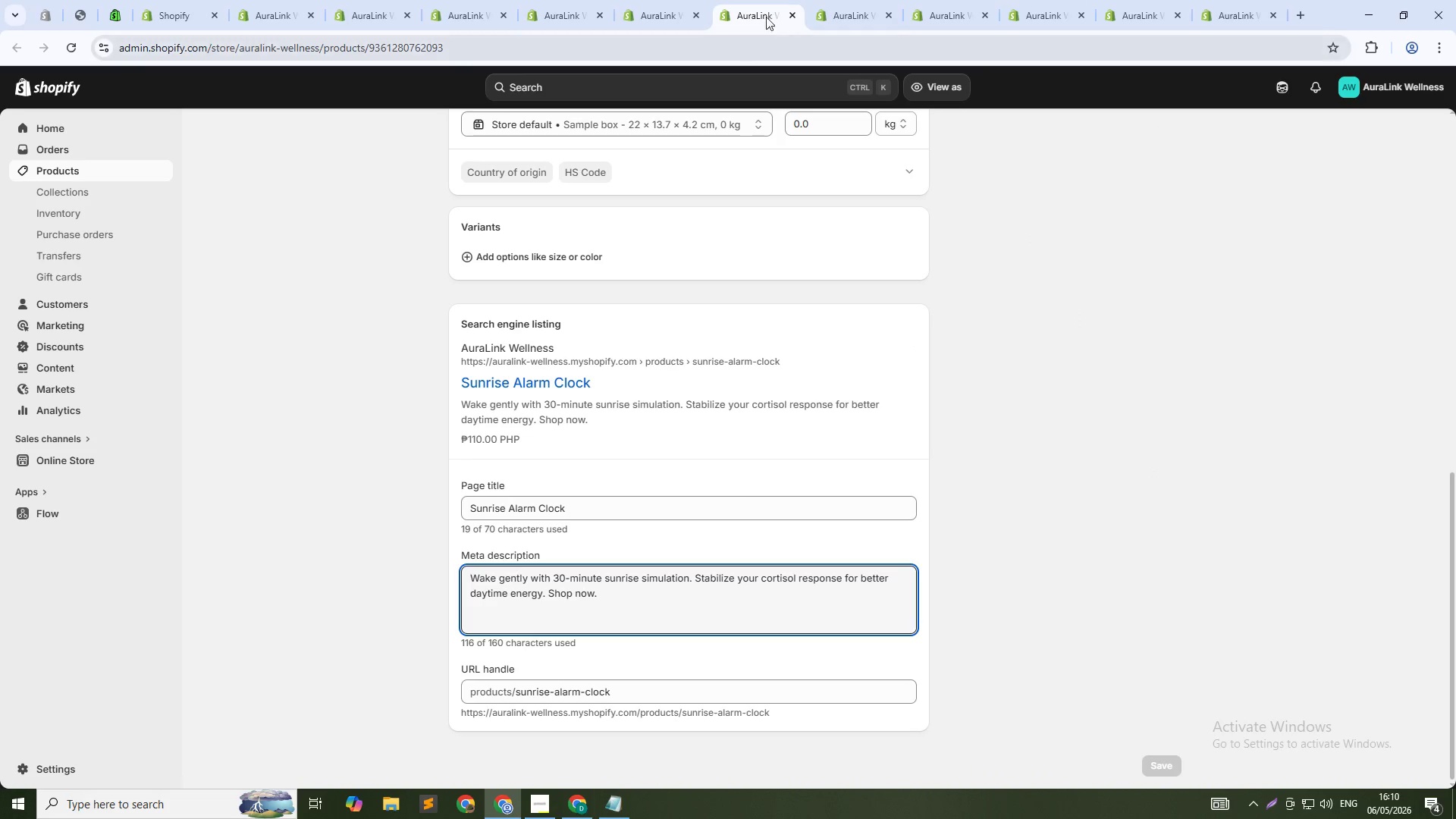 
left_click([852, 0])
 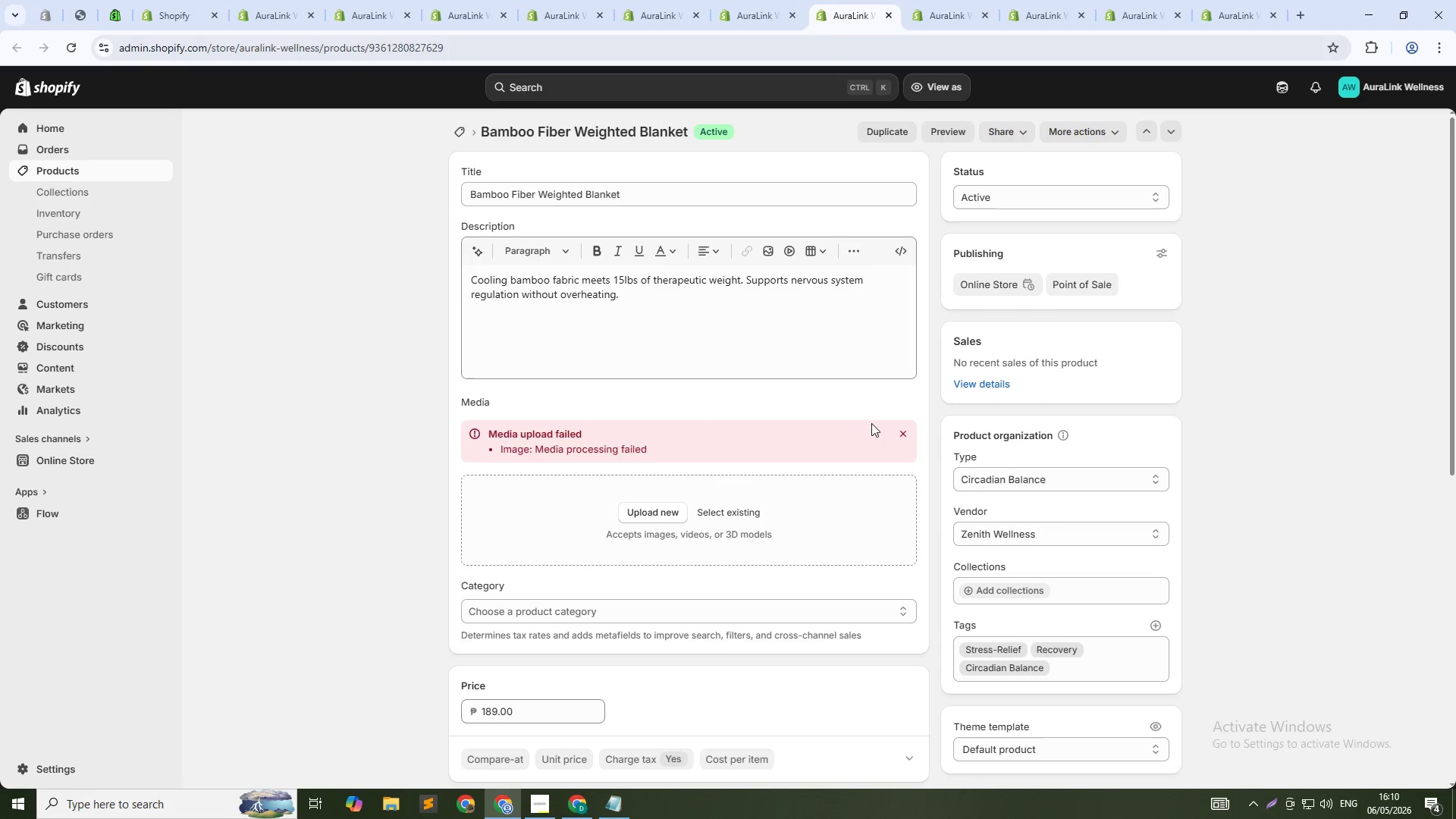 
left_click([908, 431])
 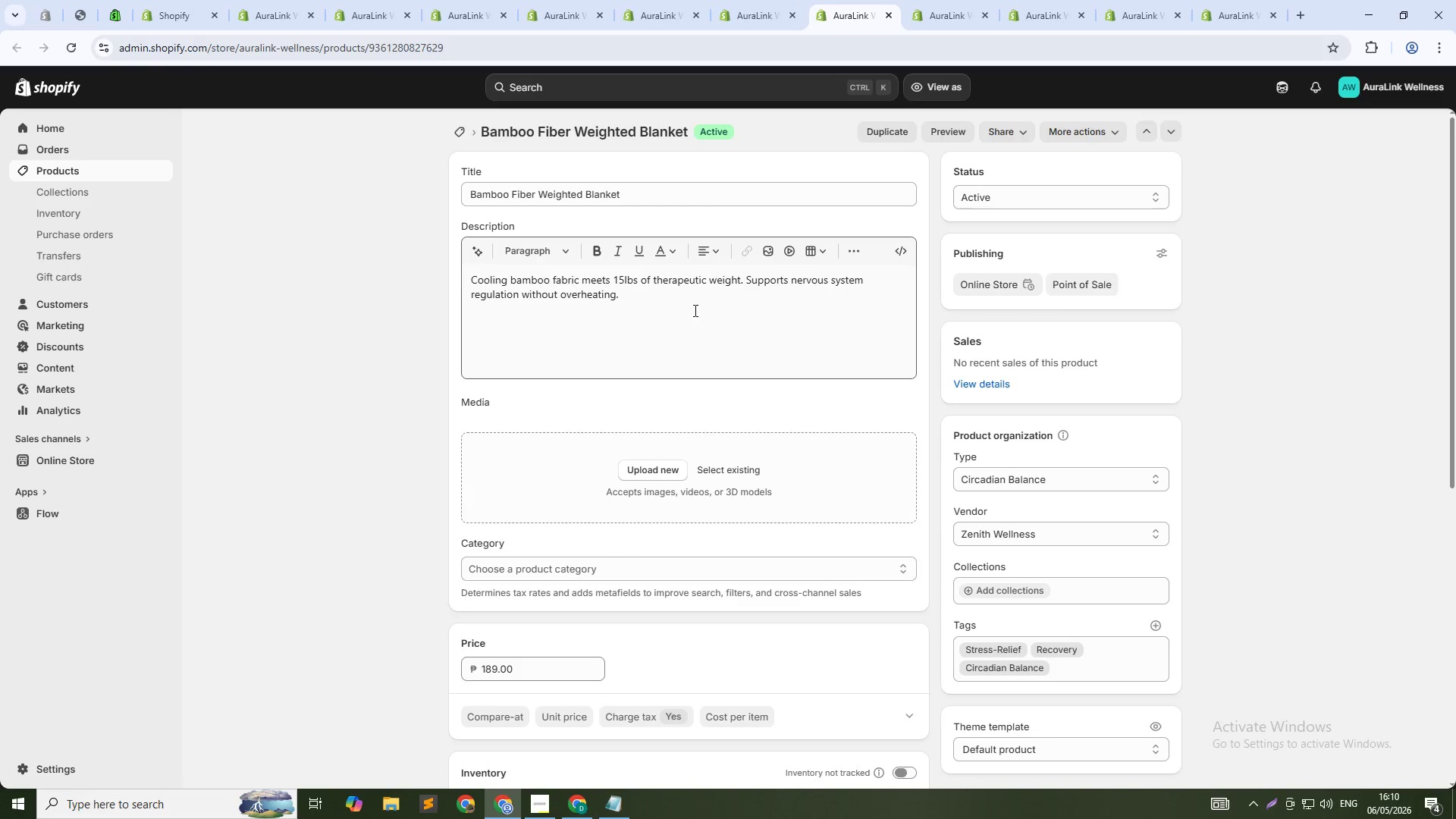 
left_click([694, 310])
 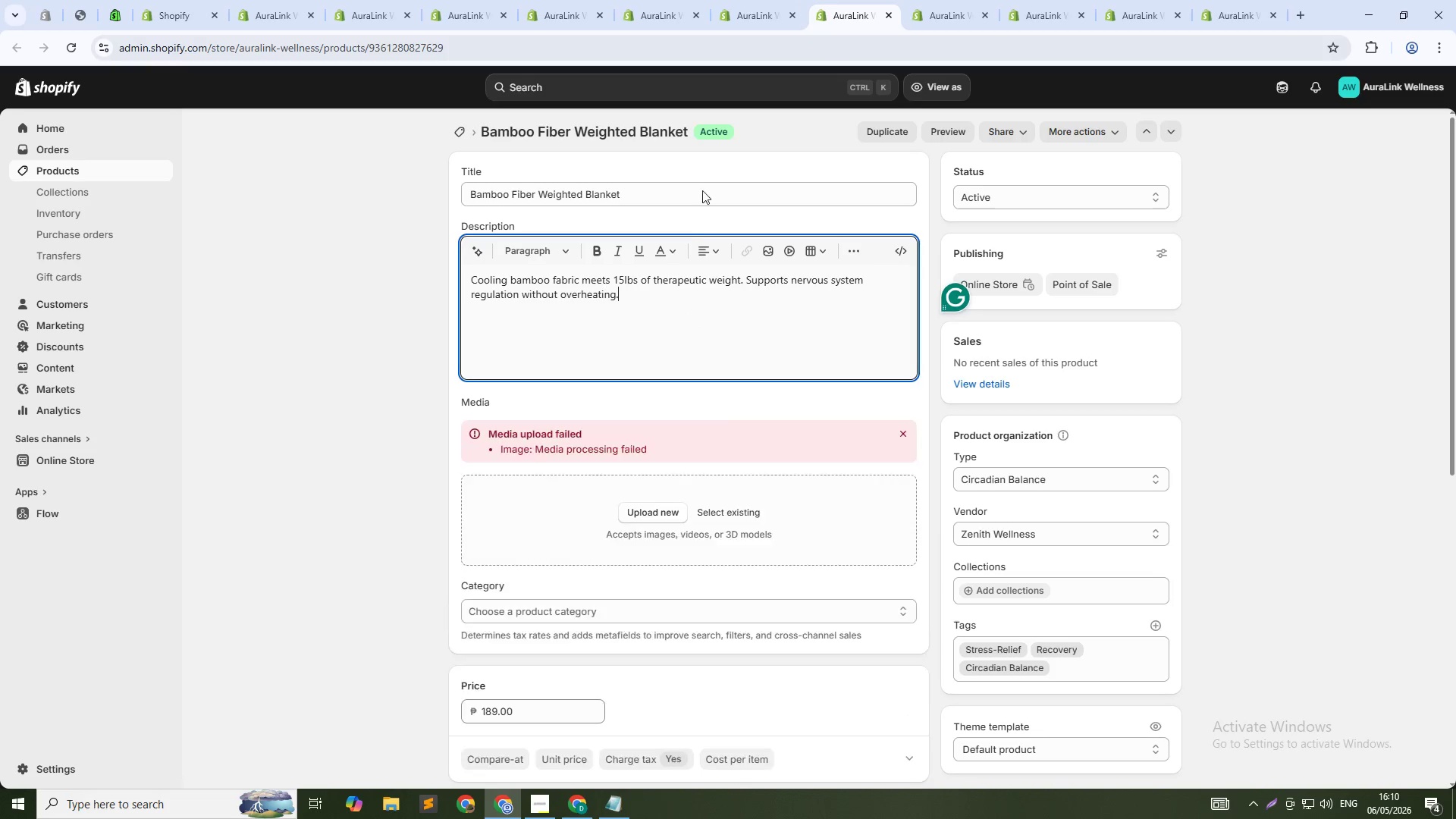 
left_click([701, 198])
 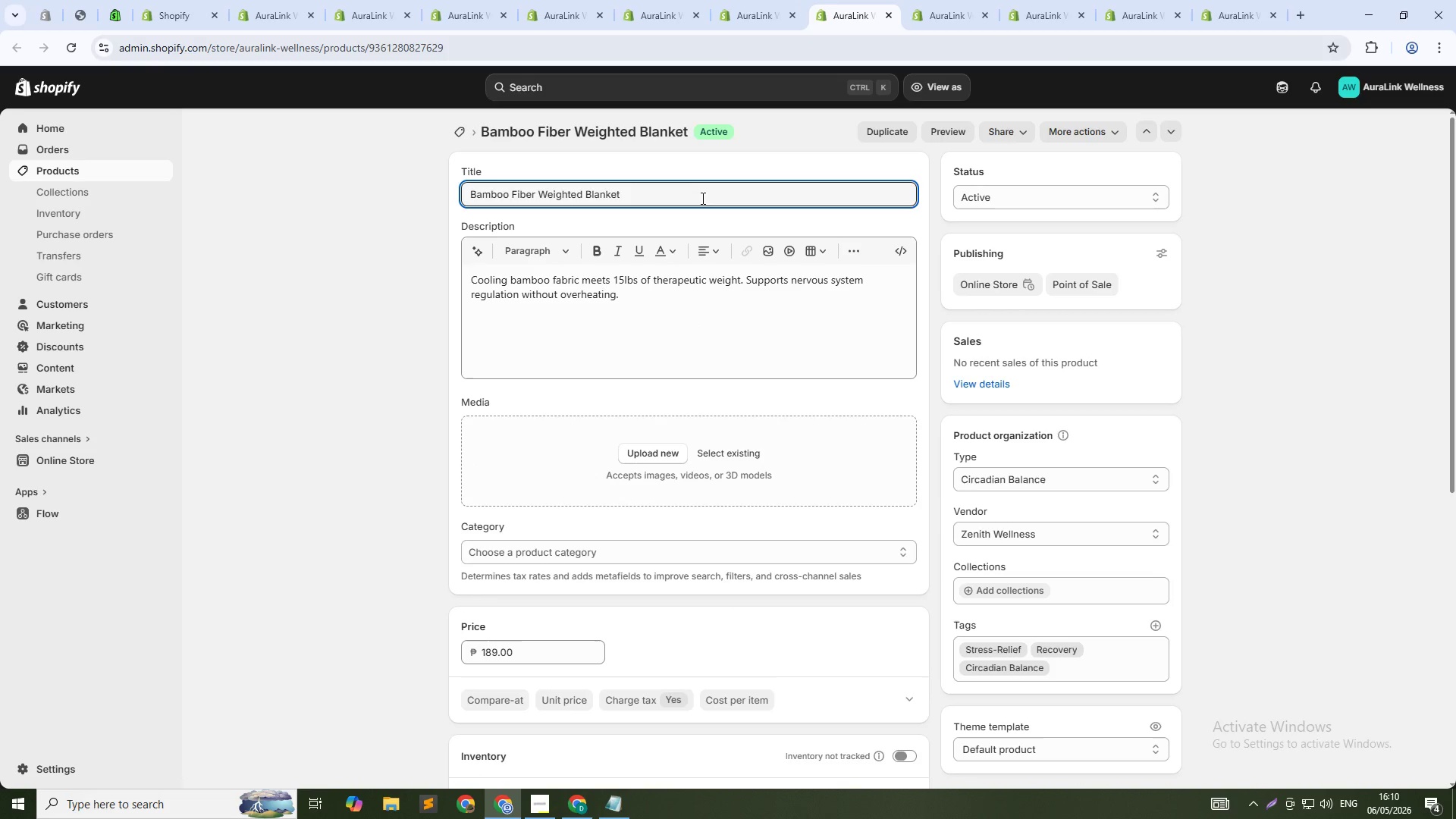 
type( - Therapeutic Sleep Support)
 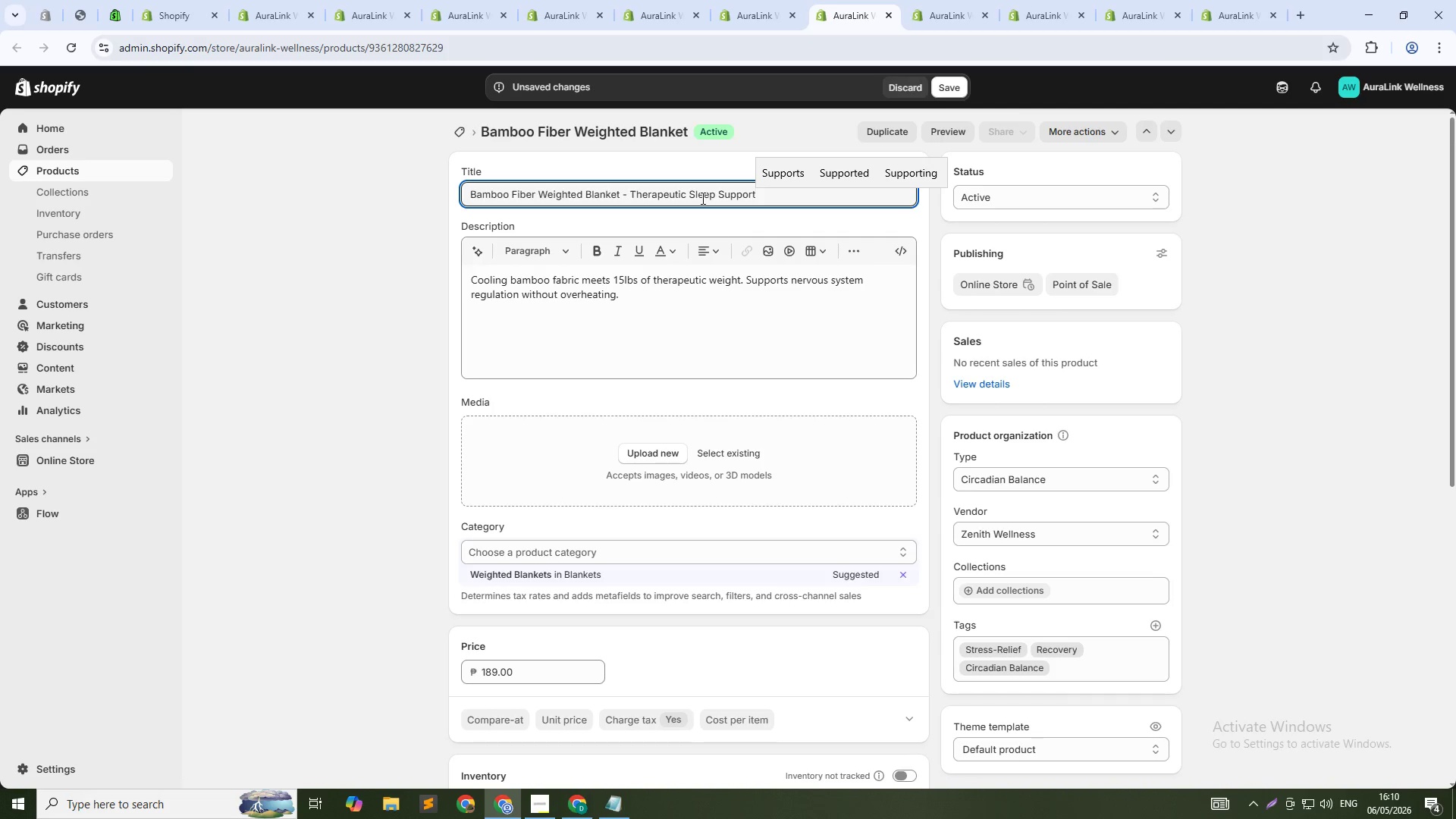 
wait(19.52)
 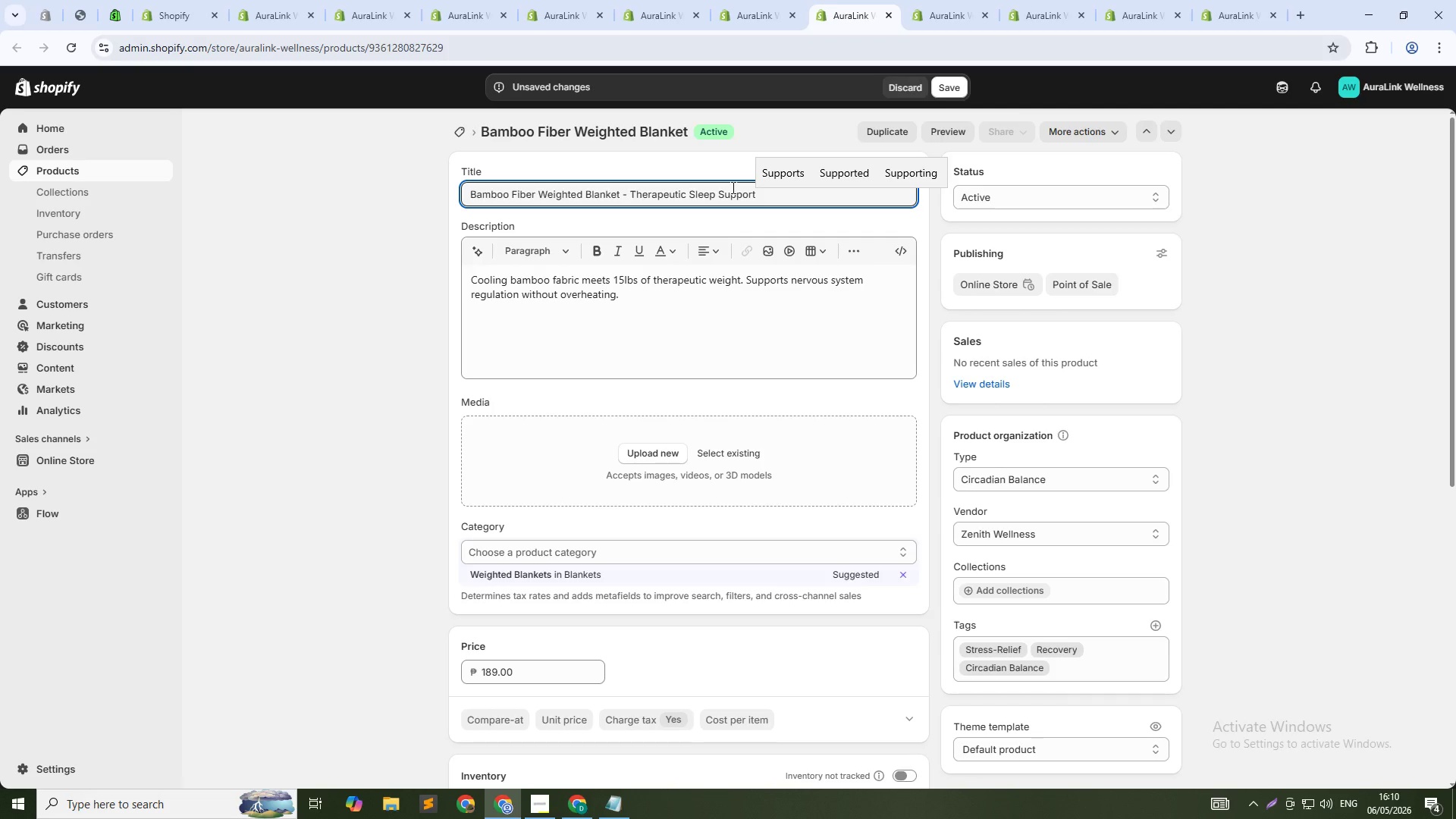 
left_click([682, 307])
 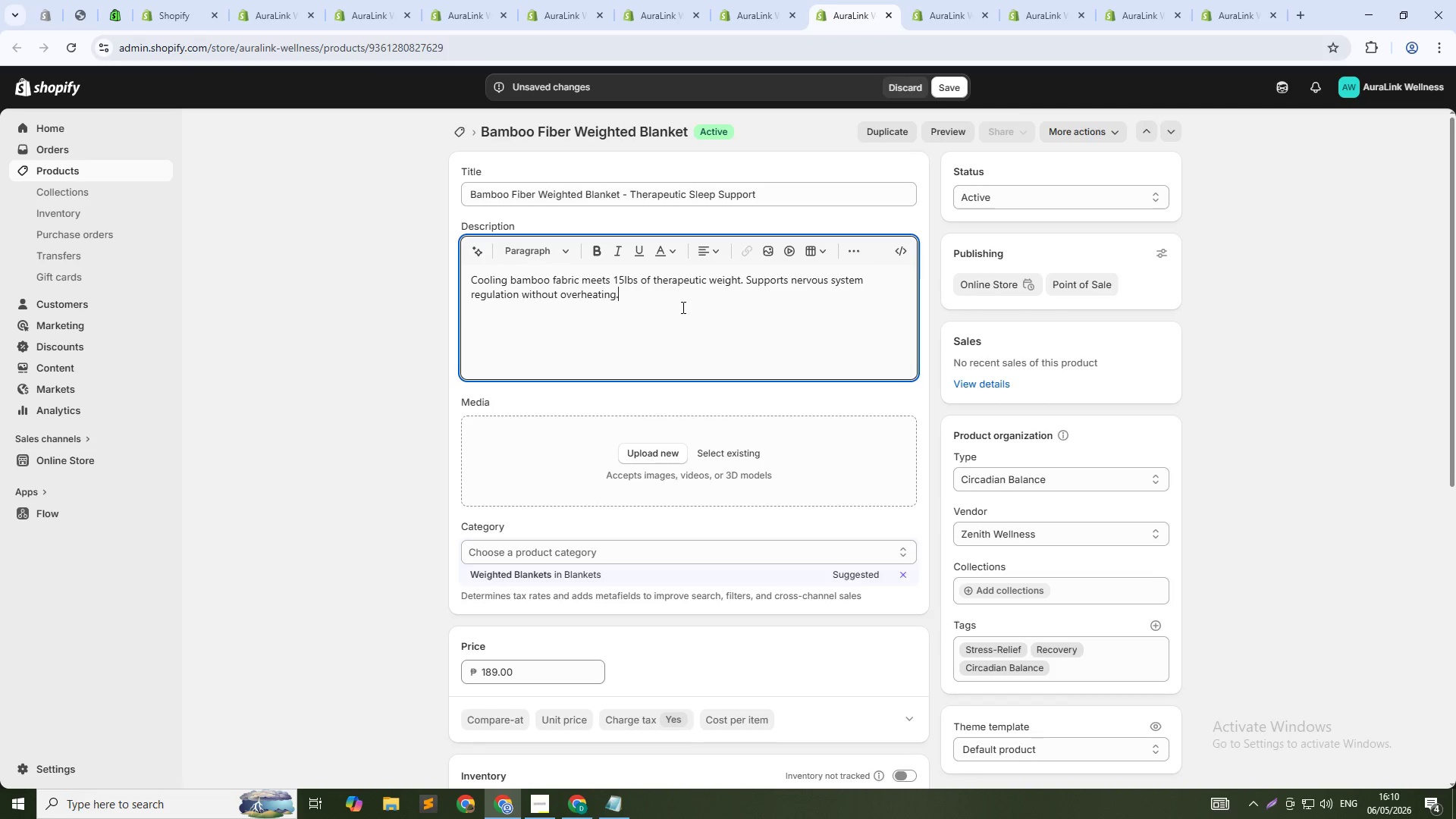 
key(Control+A)
 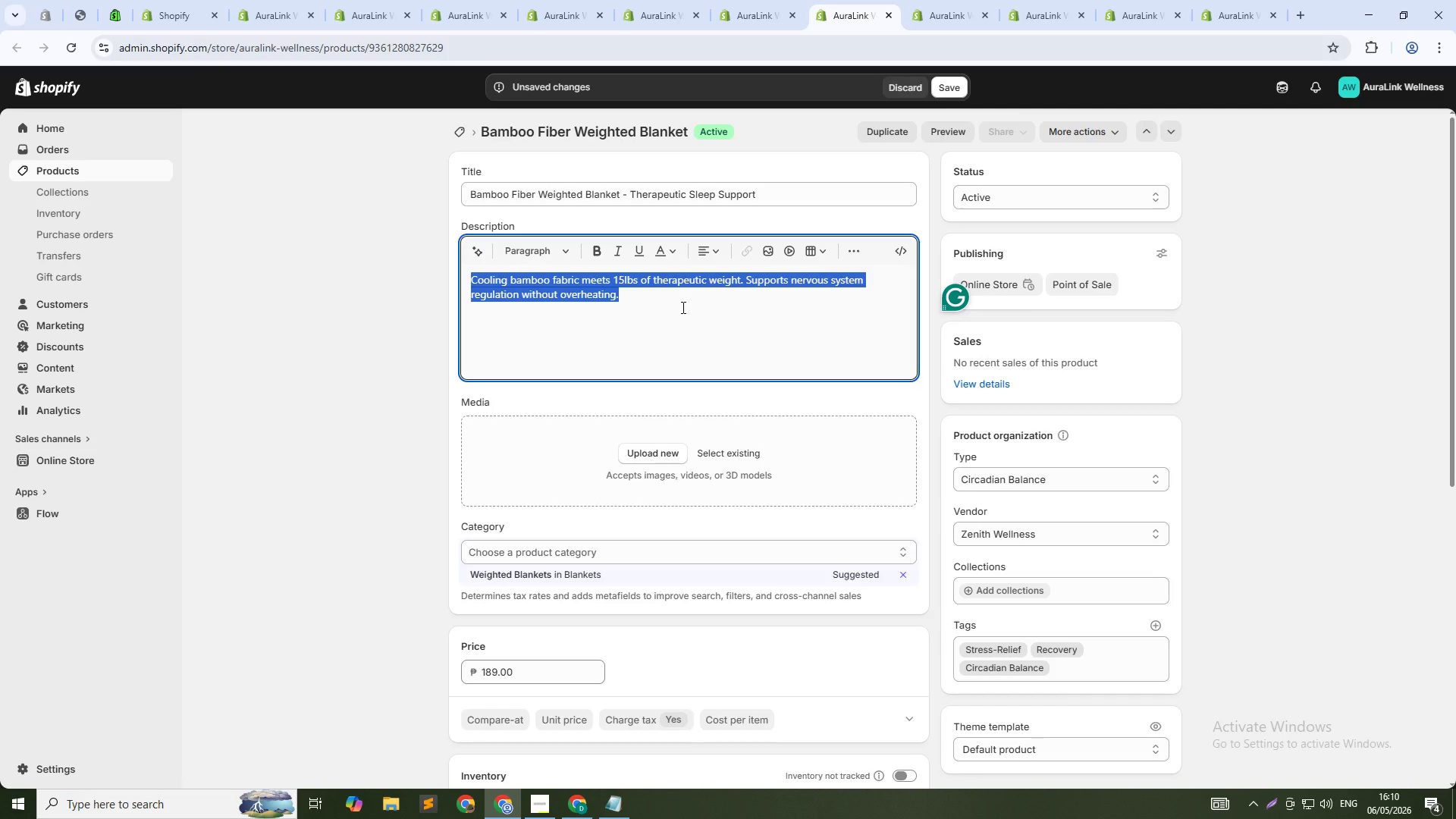 
type(THis )
 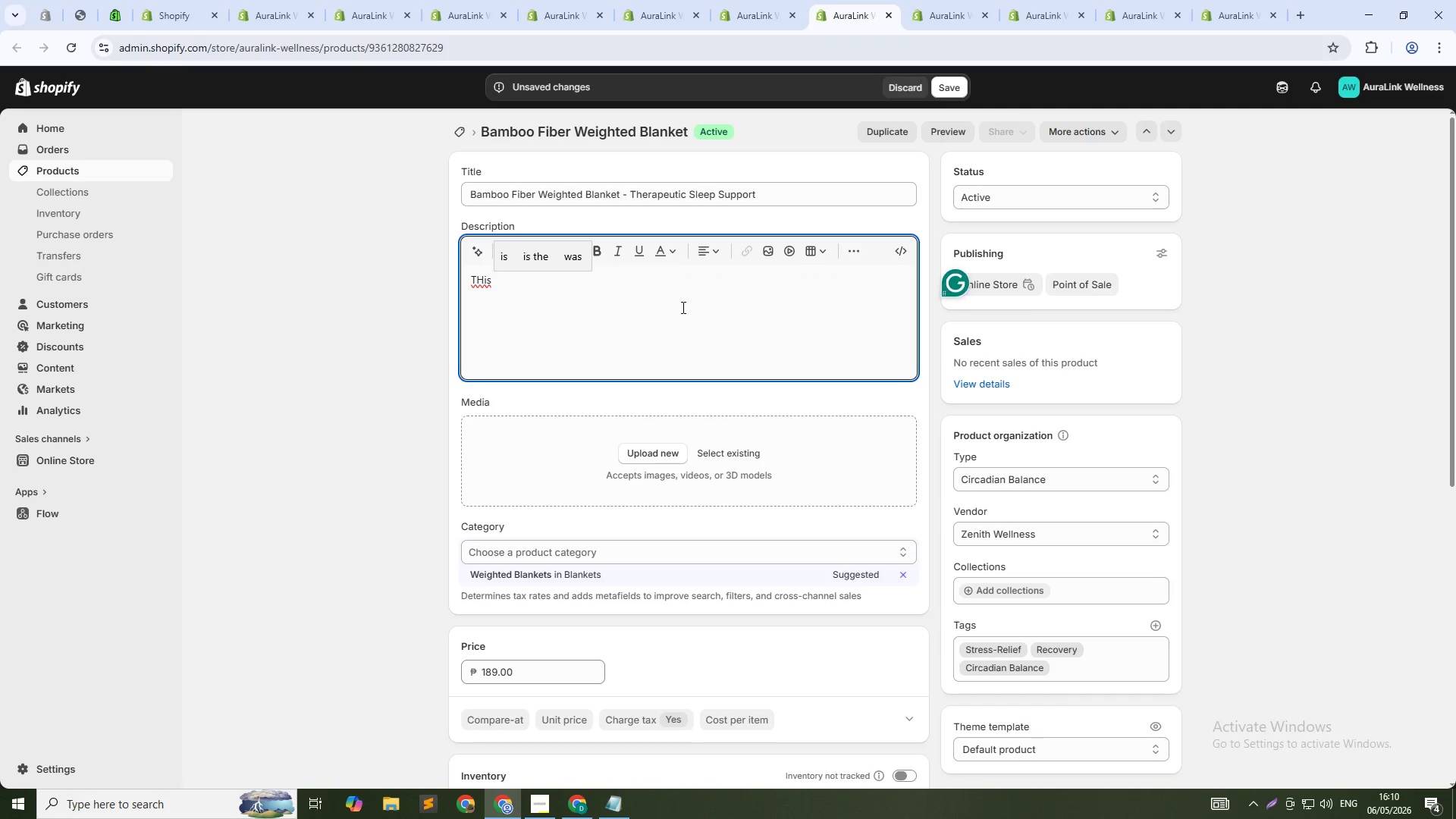 
key(Backspace)
key(Backspace)
key(Backspace)
key(Backspace)
type(his 15-pound weighted blankte)
key(Backspace)
key(Backspace)
type(et is made from cooling bamboo fabric. The gentle, even pressure helps calm your nervous system and reduce anxiety. Unlike ordinary blankets )
 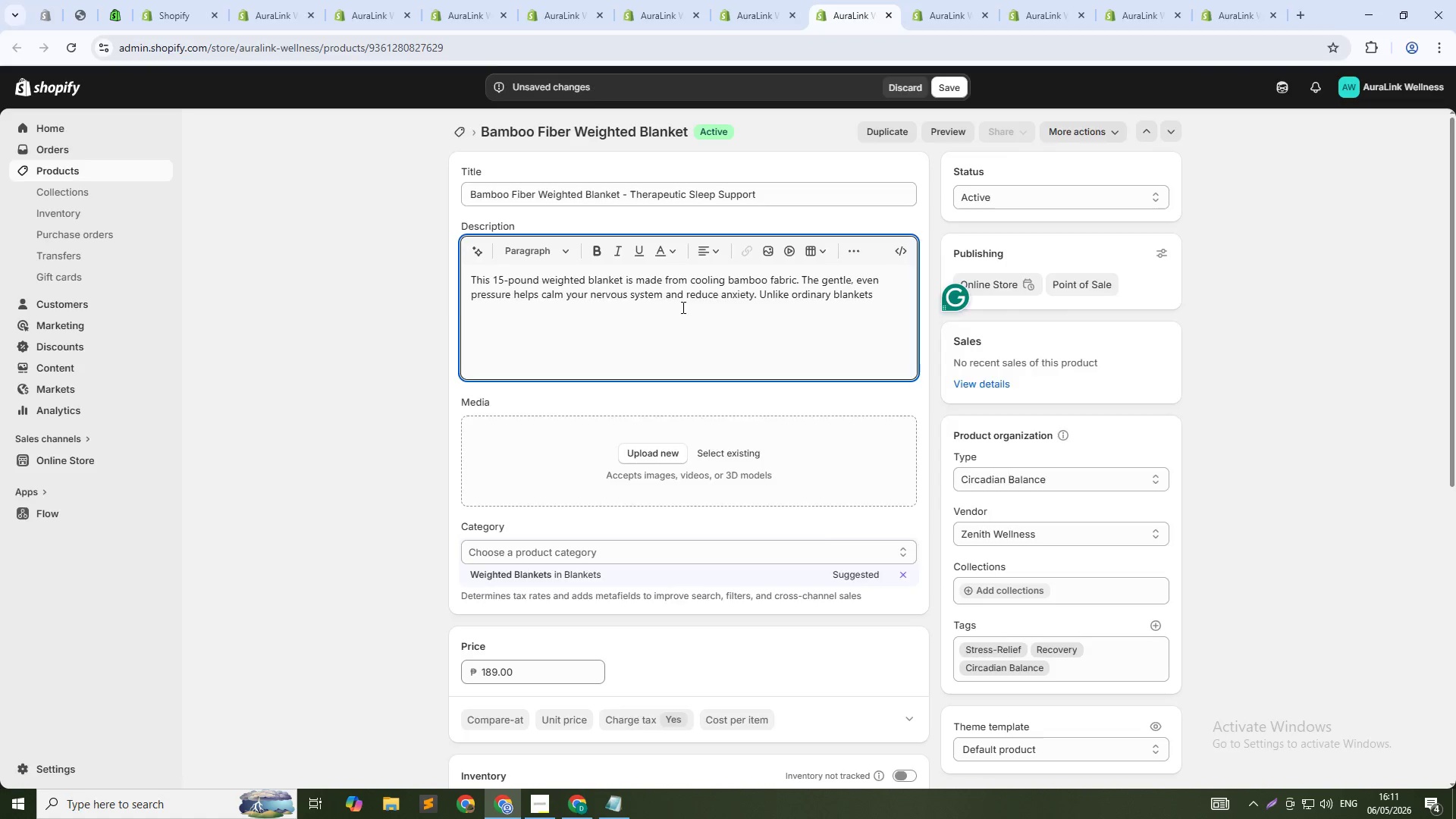 
 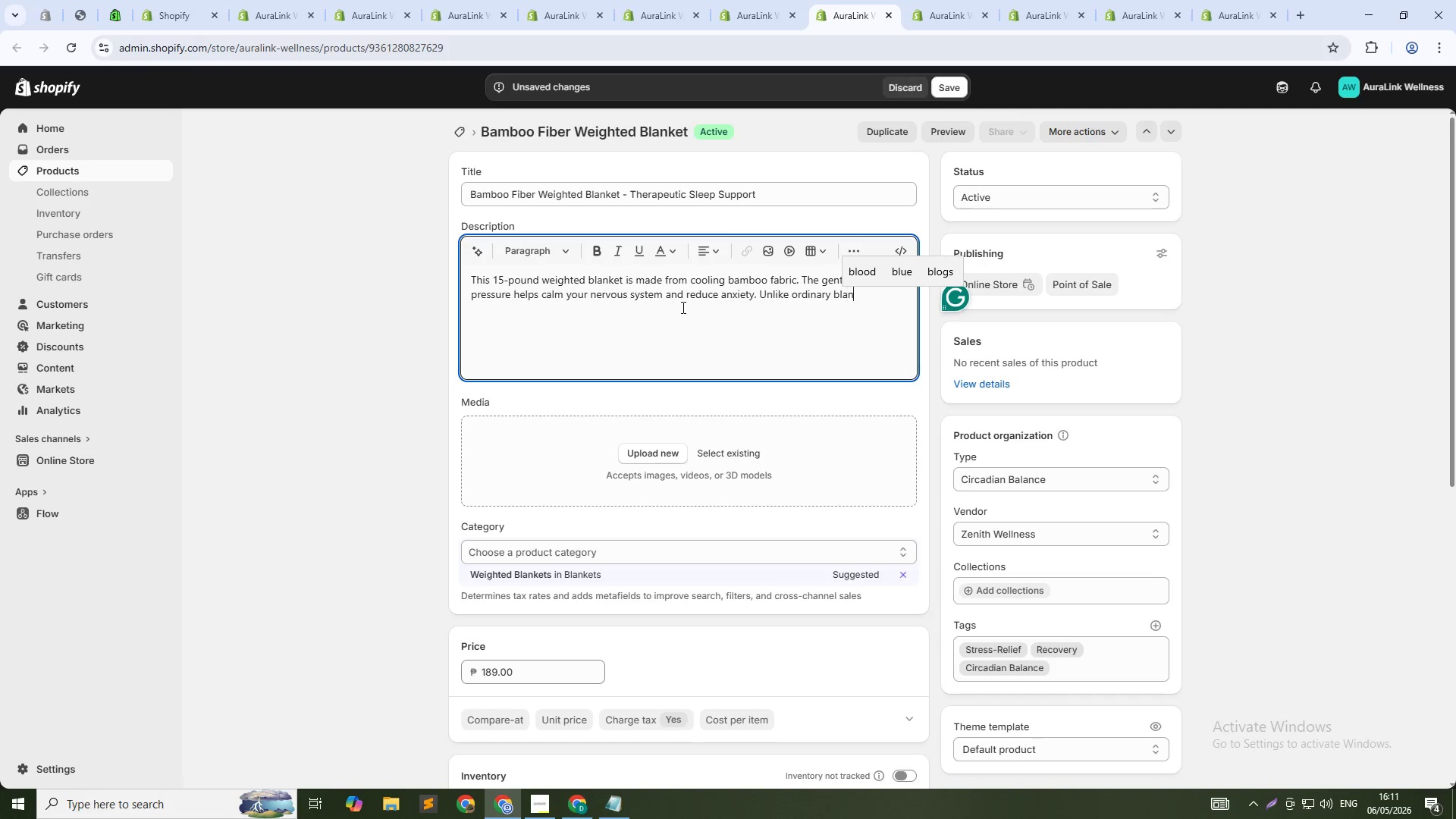 
key(Alt+AltLeft)
 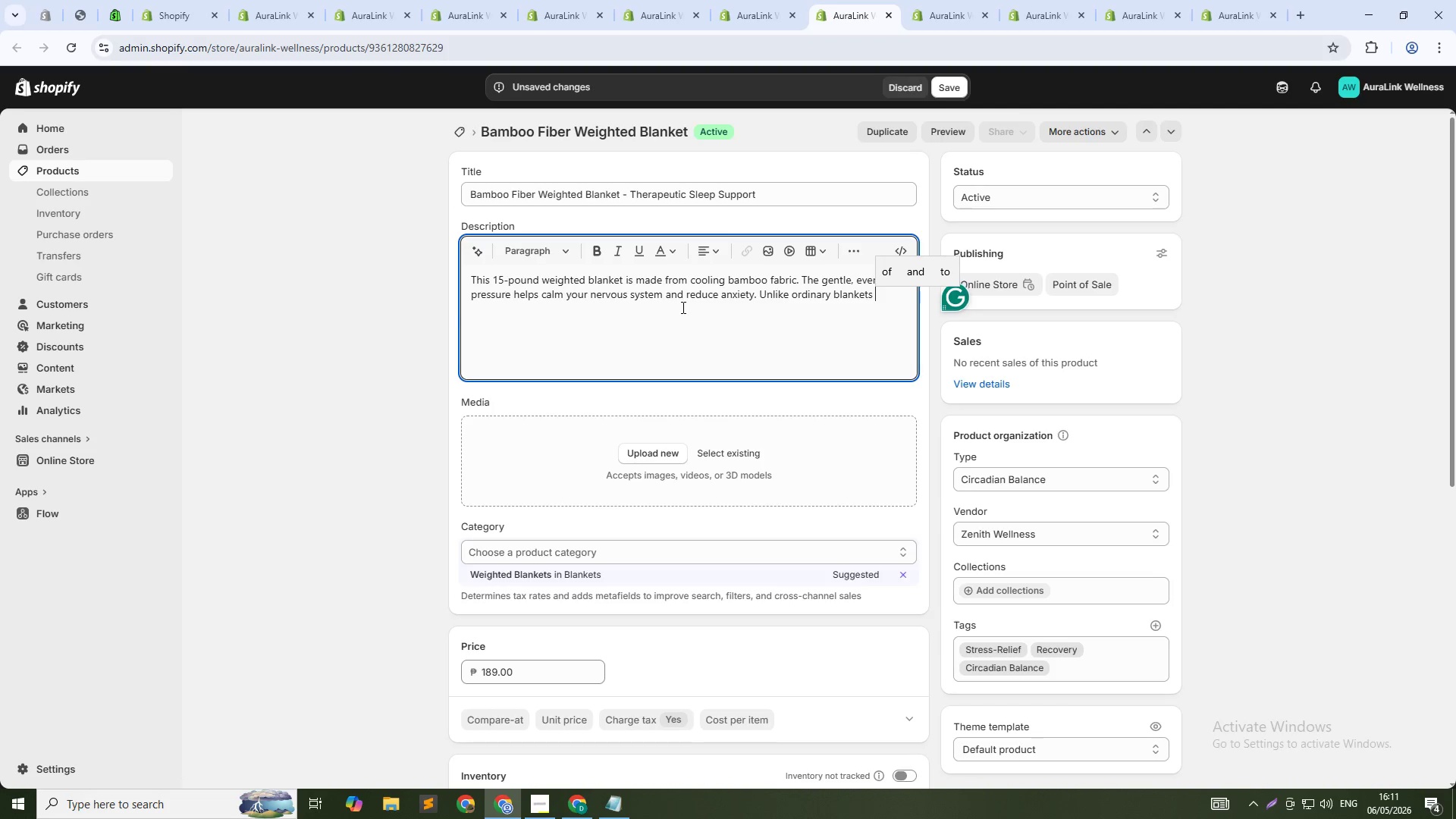 
key(Alt+Tab)